 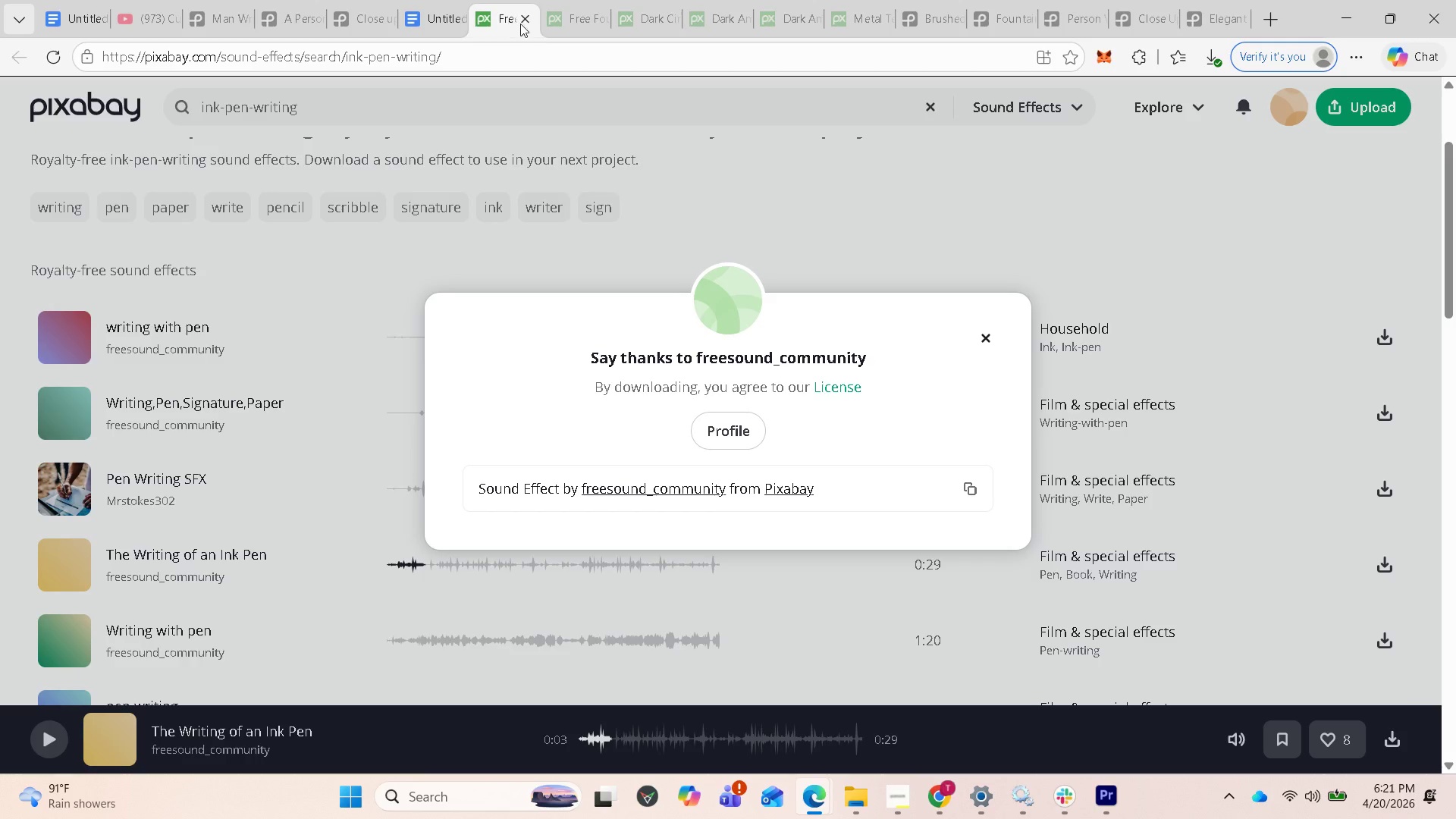 
left_click([568, 35])
 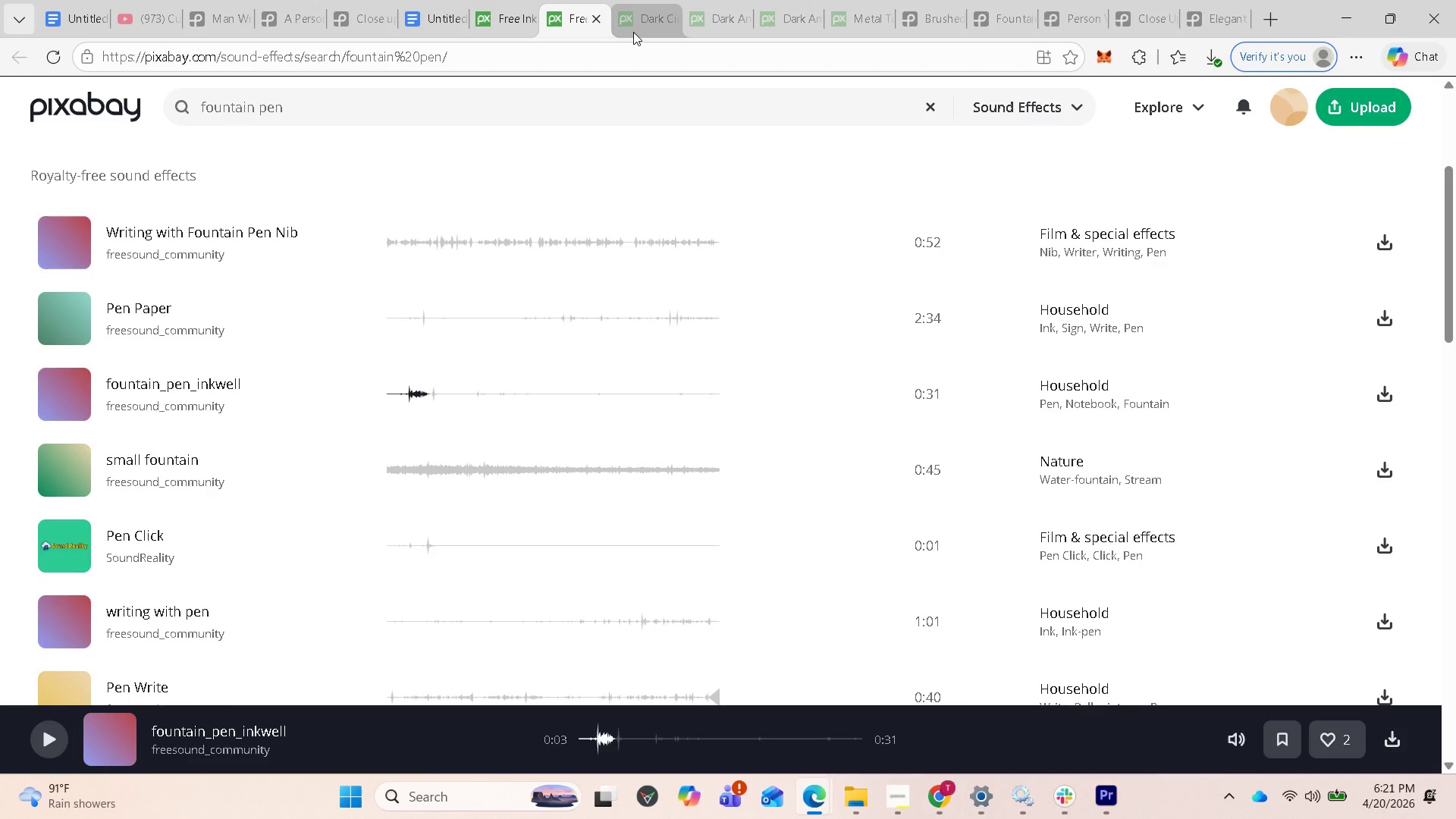 
left_click([633, 32])
 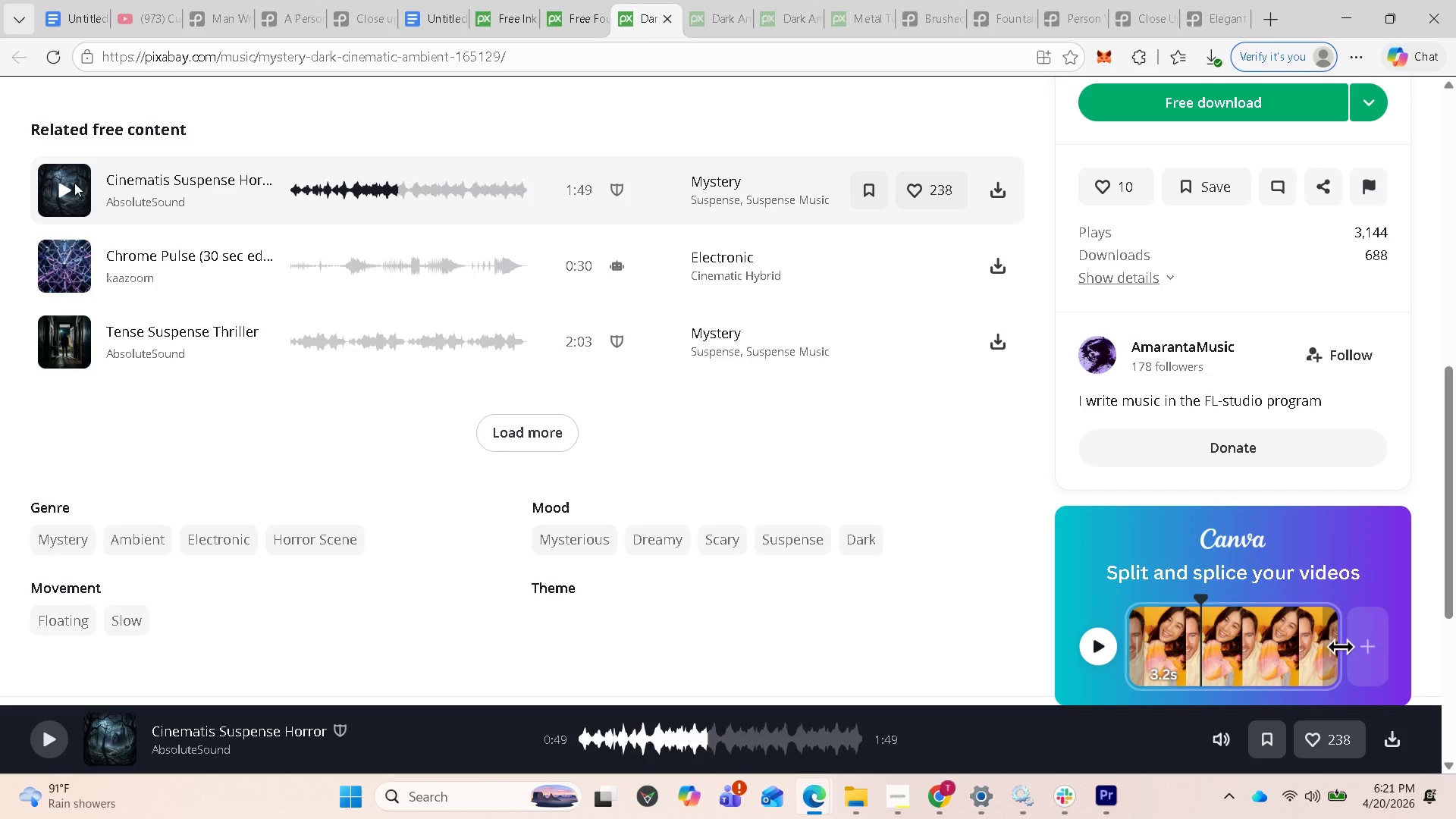 
left_click([62, 180])
 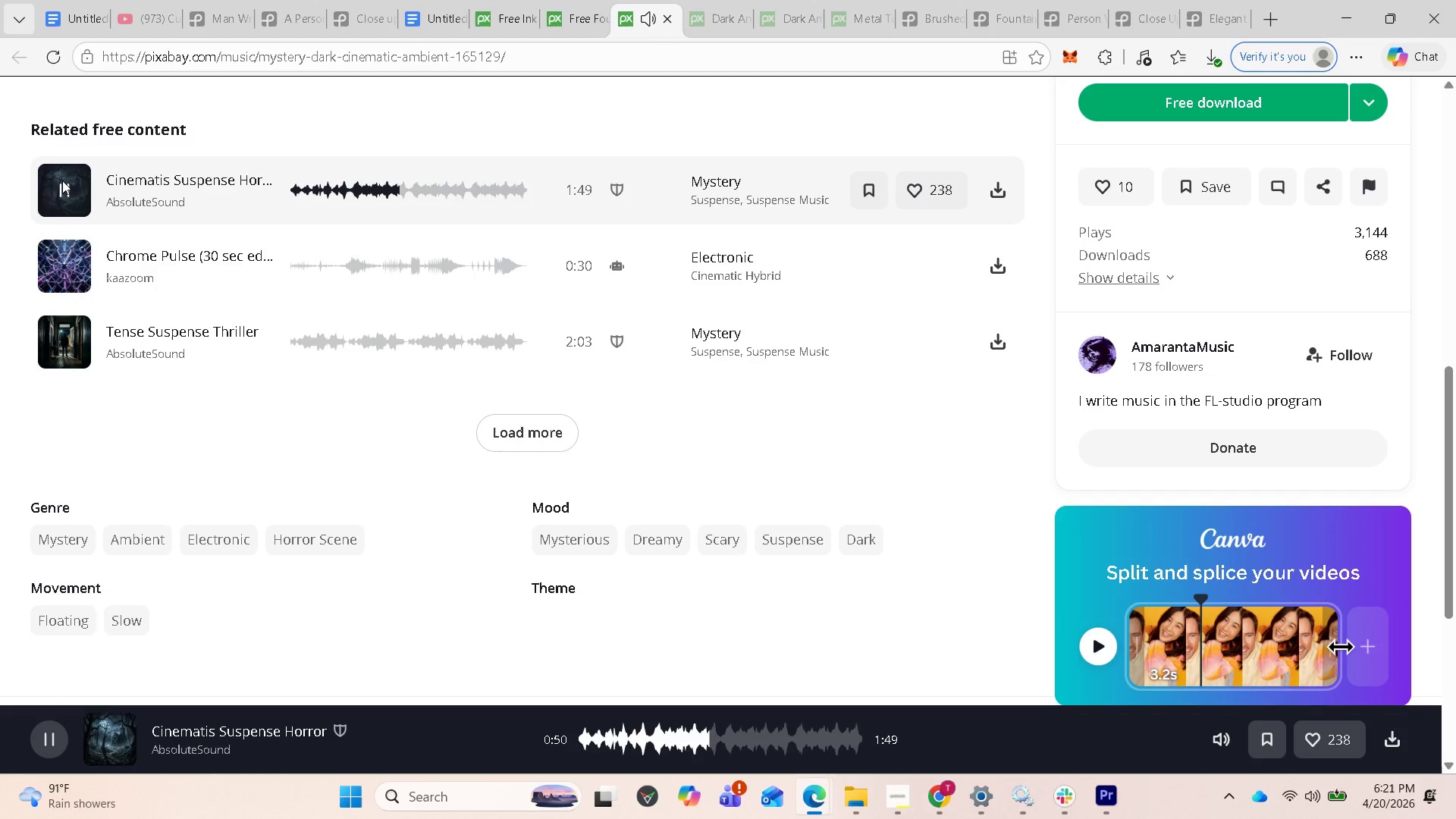 
left_click([62, 180])
 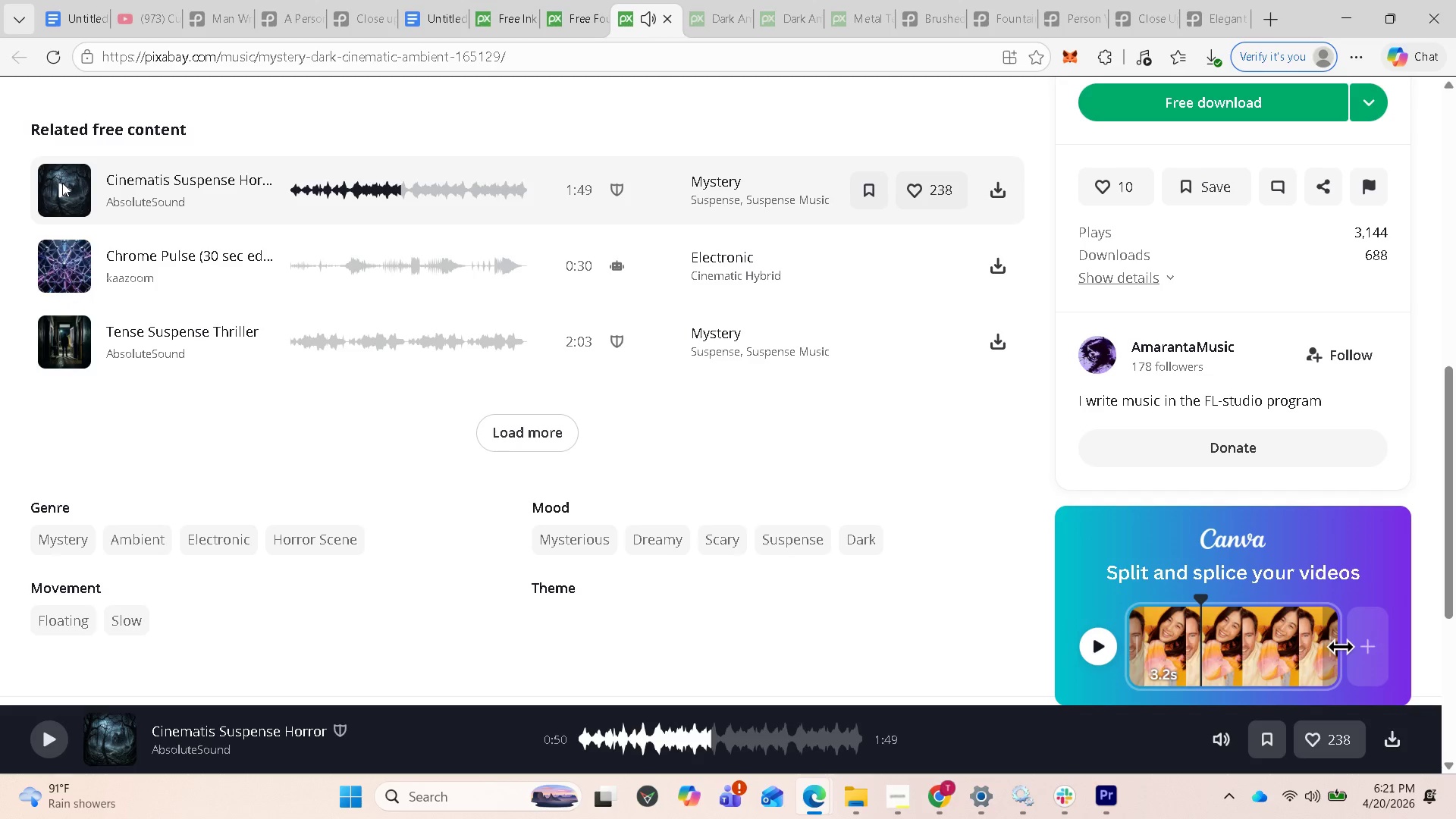 
left_click([62, 183])
 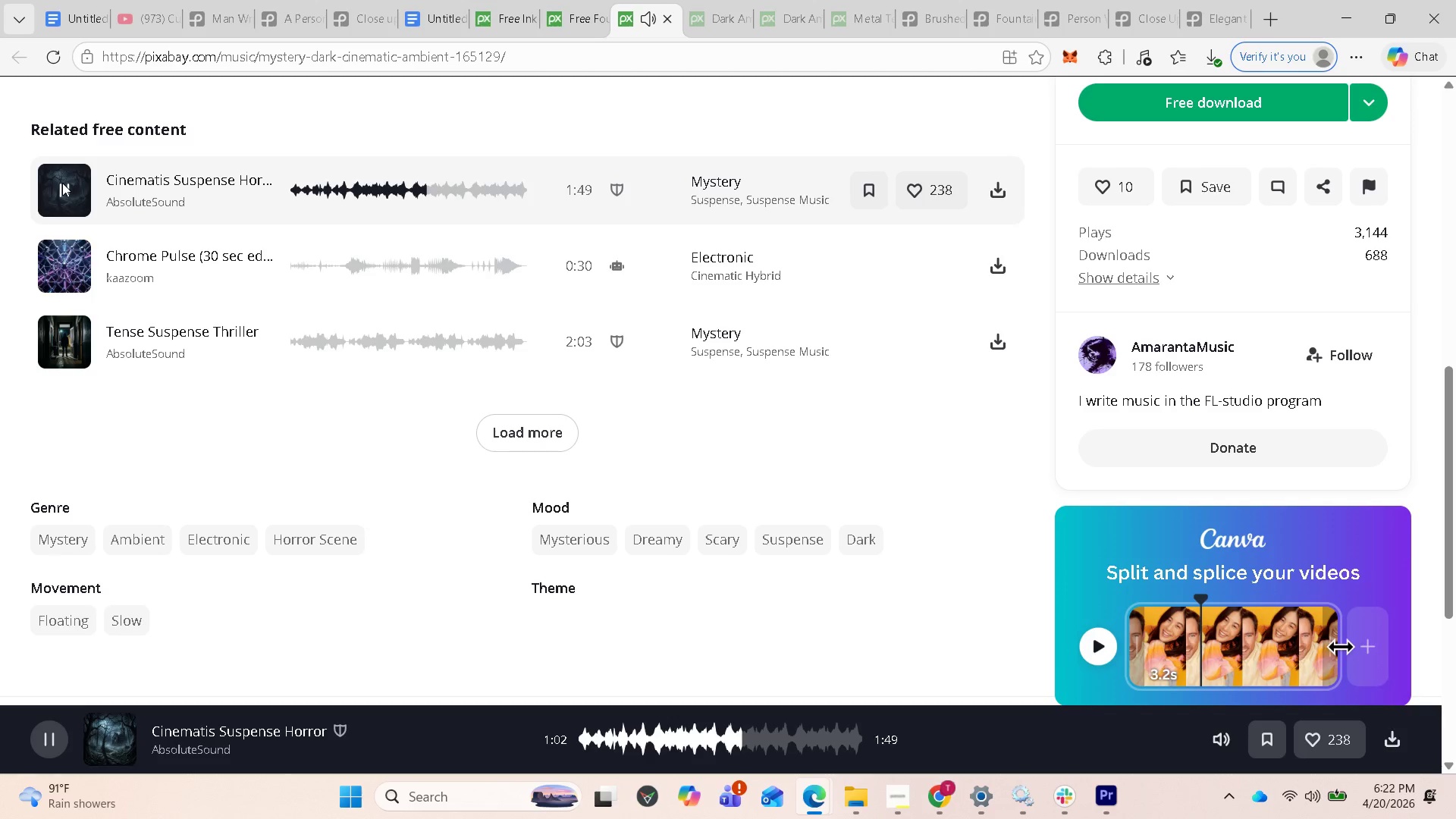 
wait(17.22)
 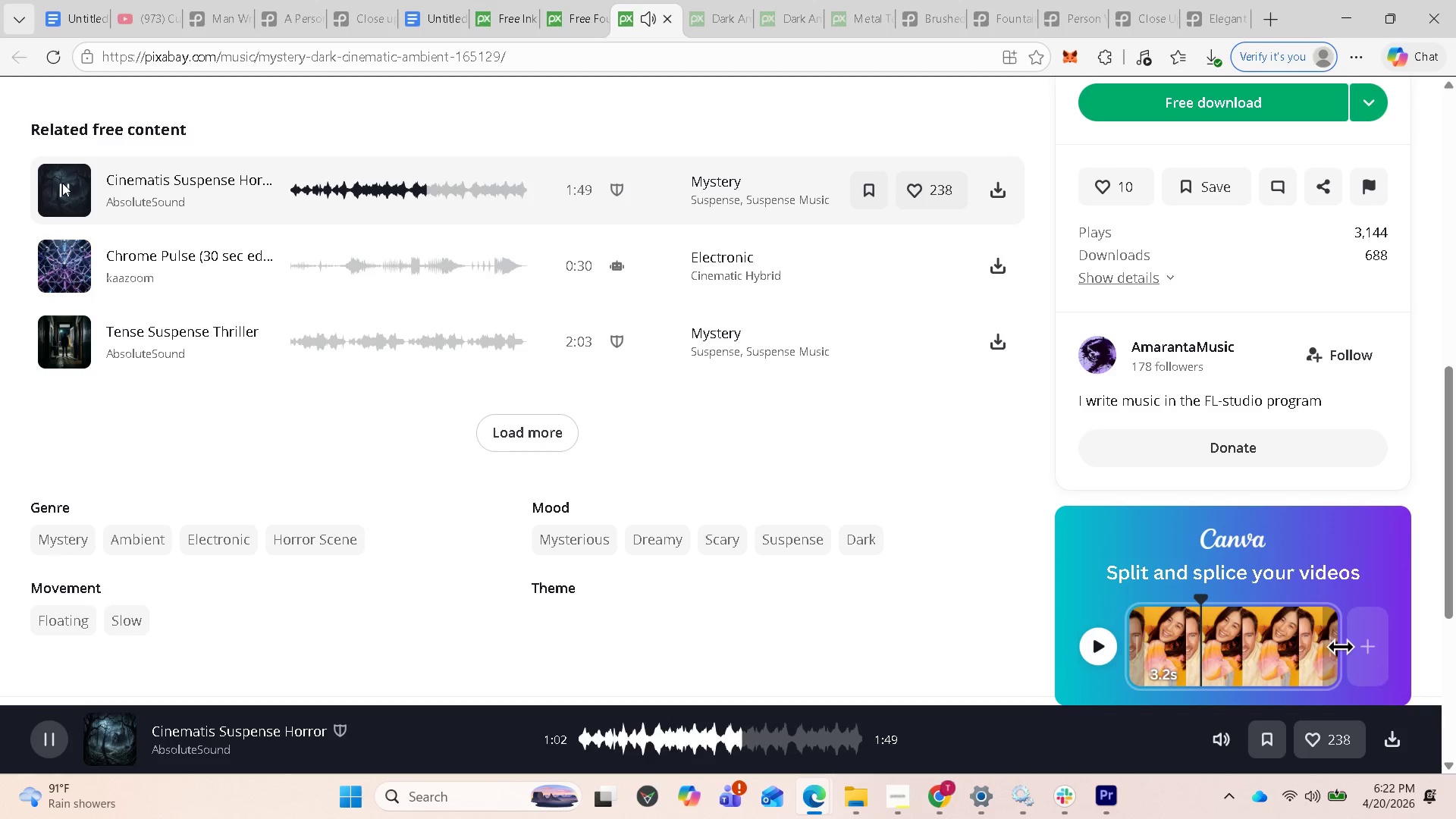 
scroll: coordinate [328, 226], scroll_direction: up, amount: 6.0
 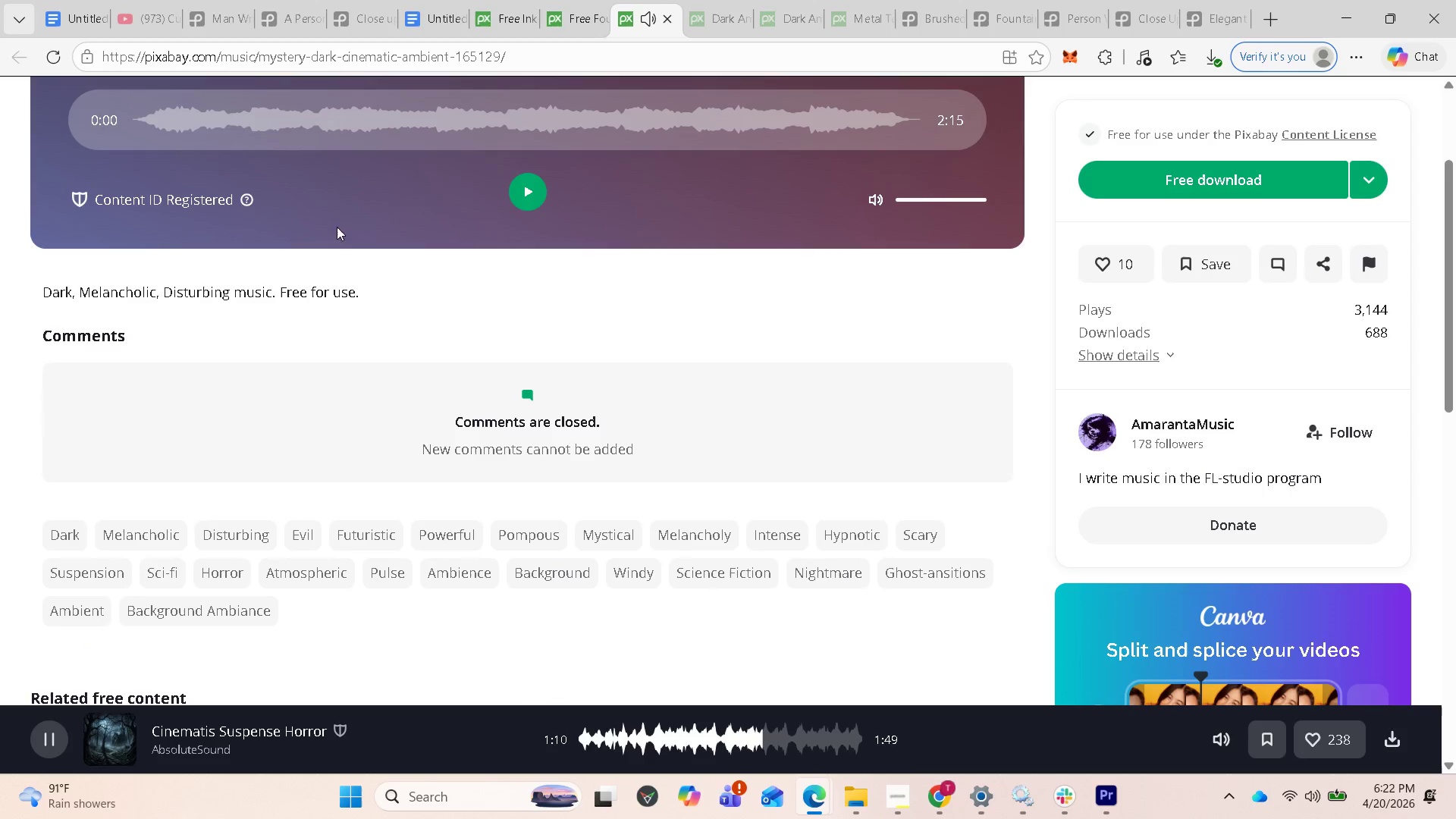 
scroll: coordinate [380, 290], scroll_direction: down, amount: 3.0
 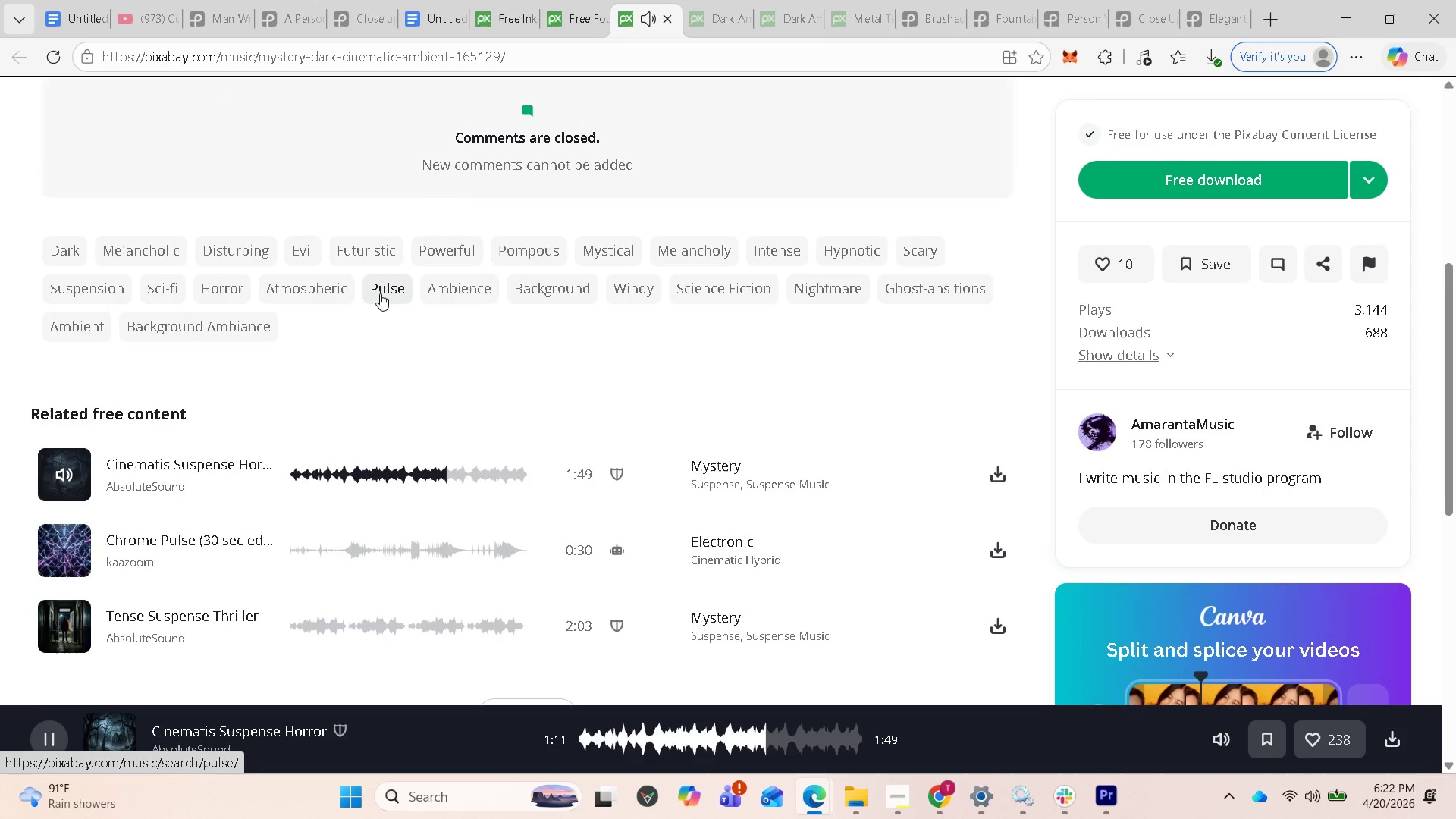 
scroll: coordinate [450, 276], scroll_direction: up, amount: 4.0
 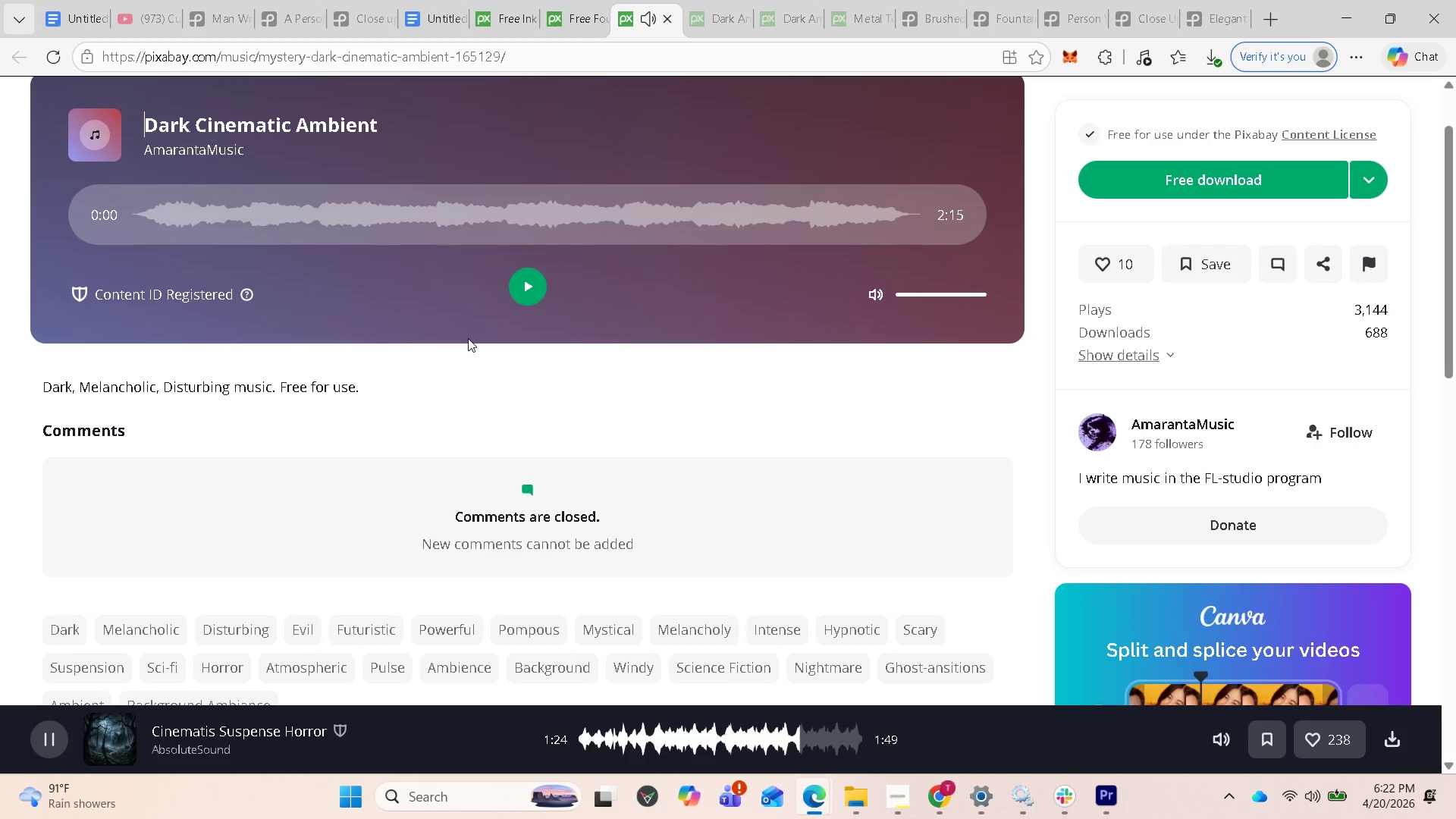 
wait(14.48)
 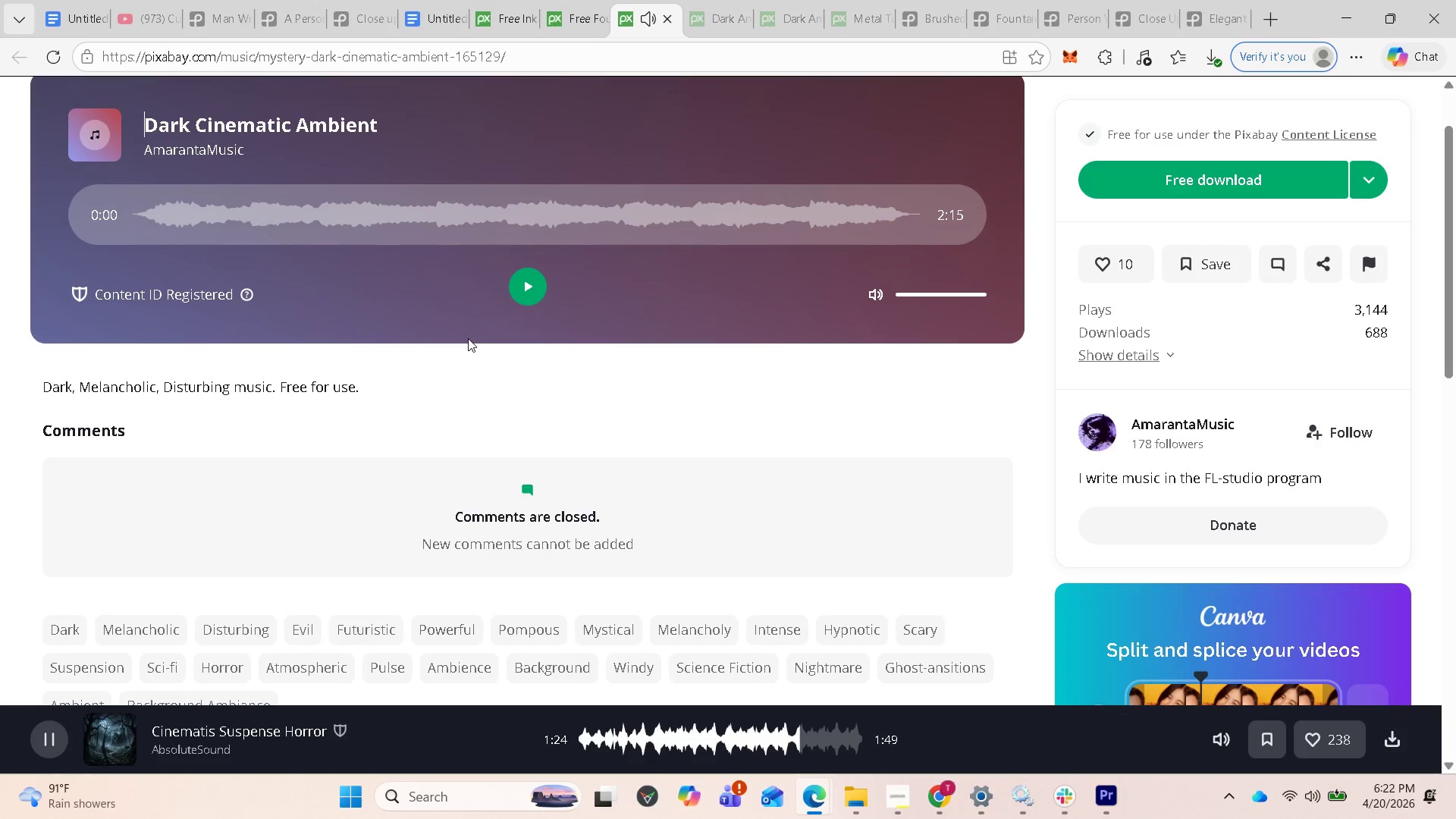 
scroll: coordinate [604, 457], scroll_direction: down, amount: 5.0
 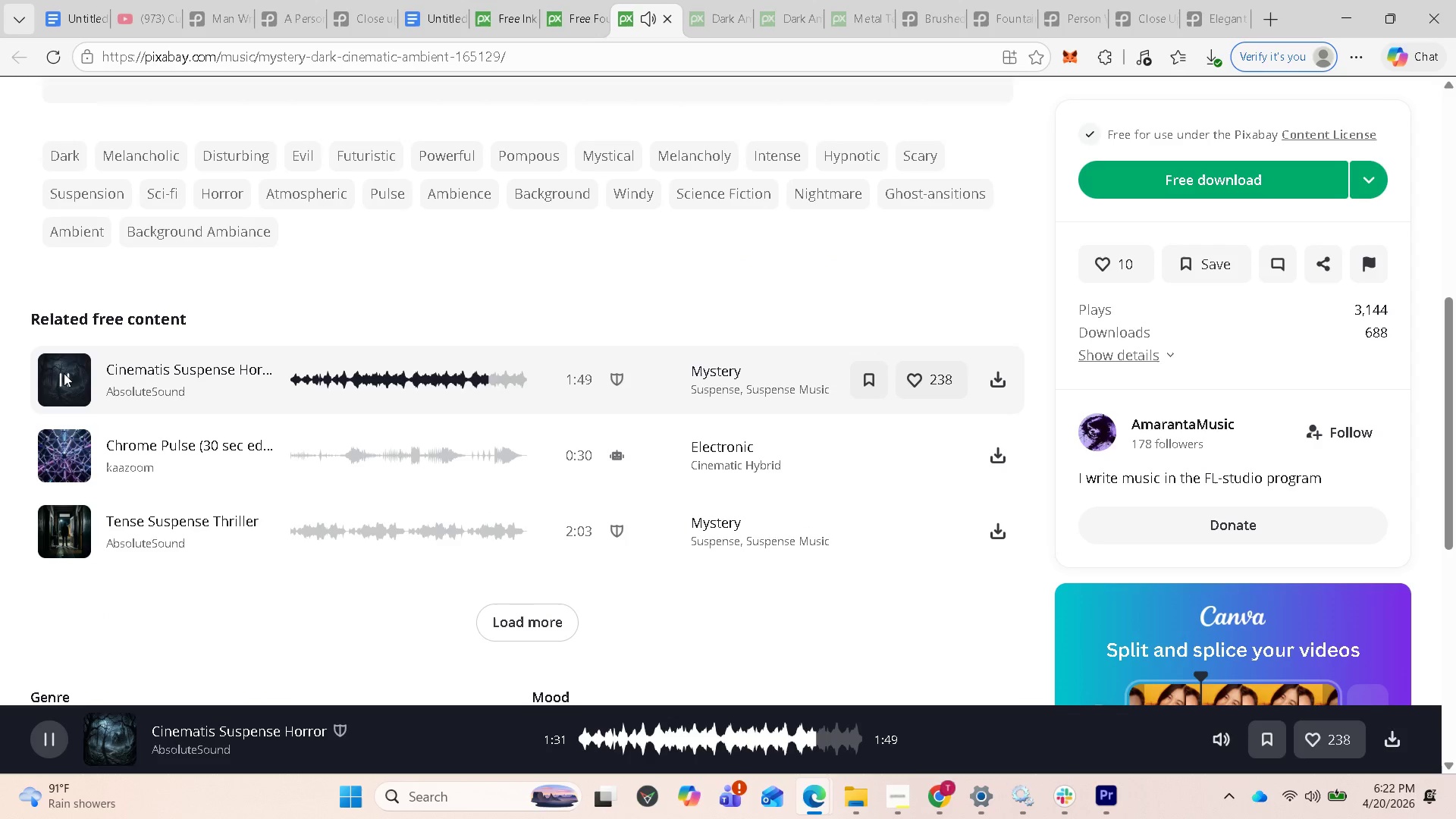 
left_click([64, 373])
 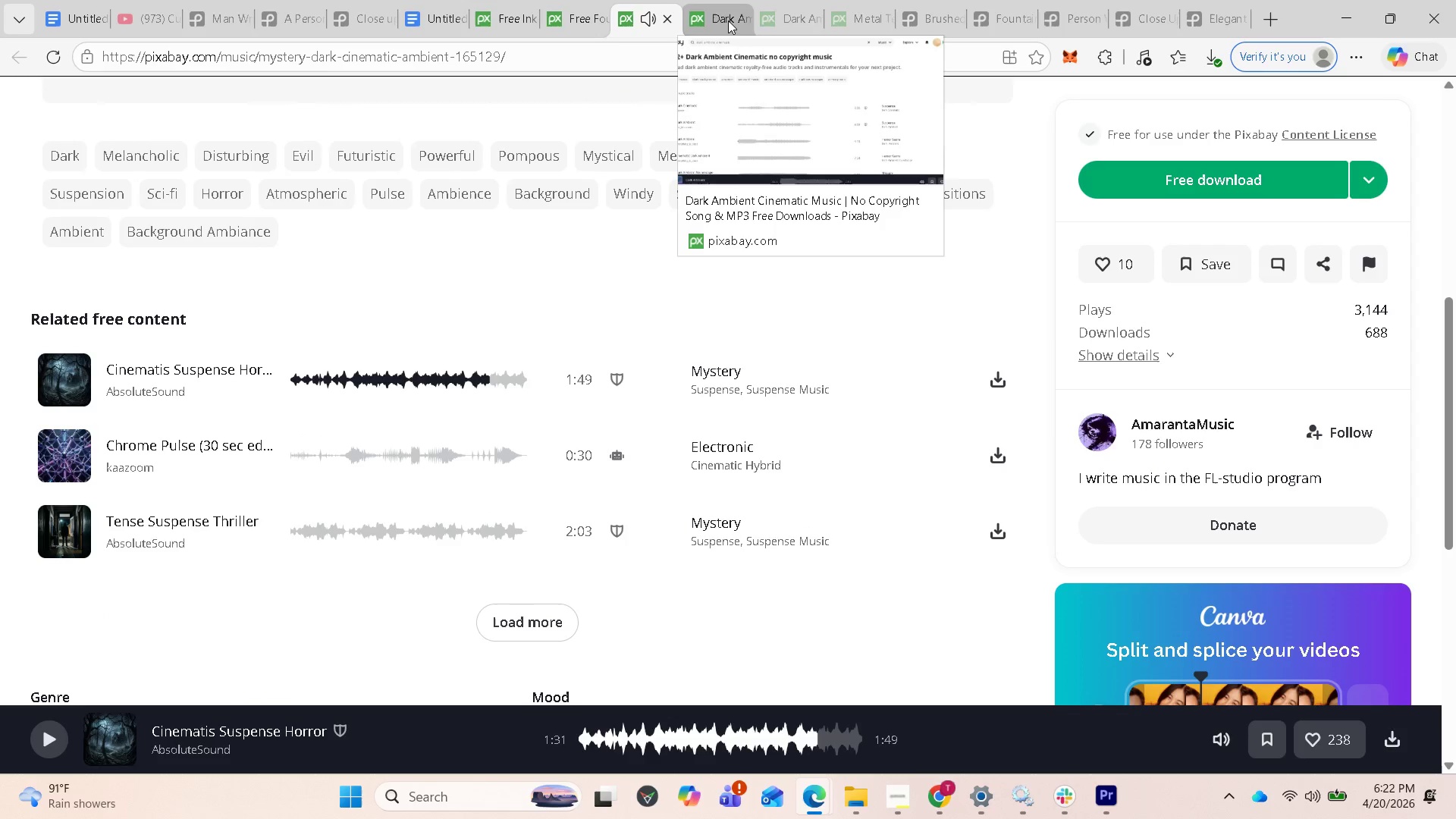 
left_click([728, 20])
 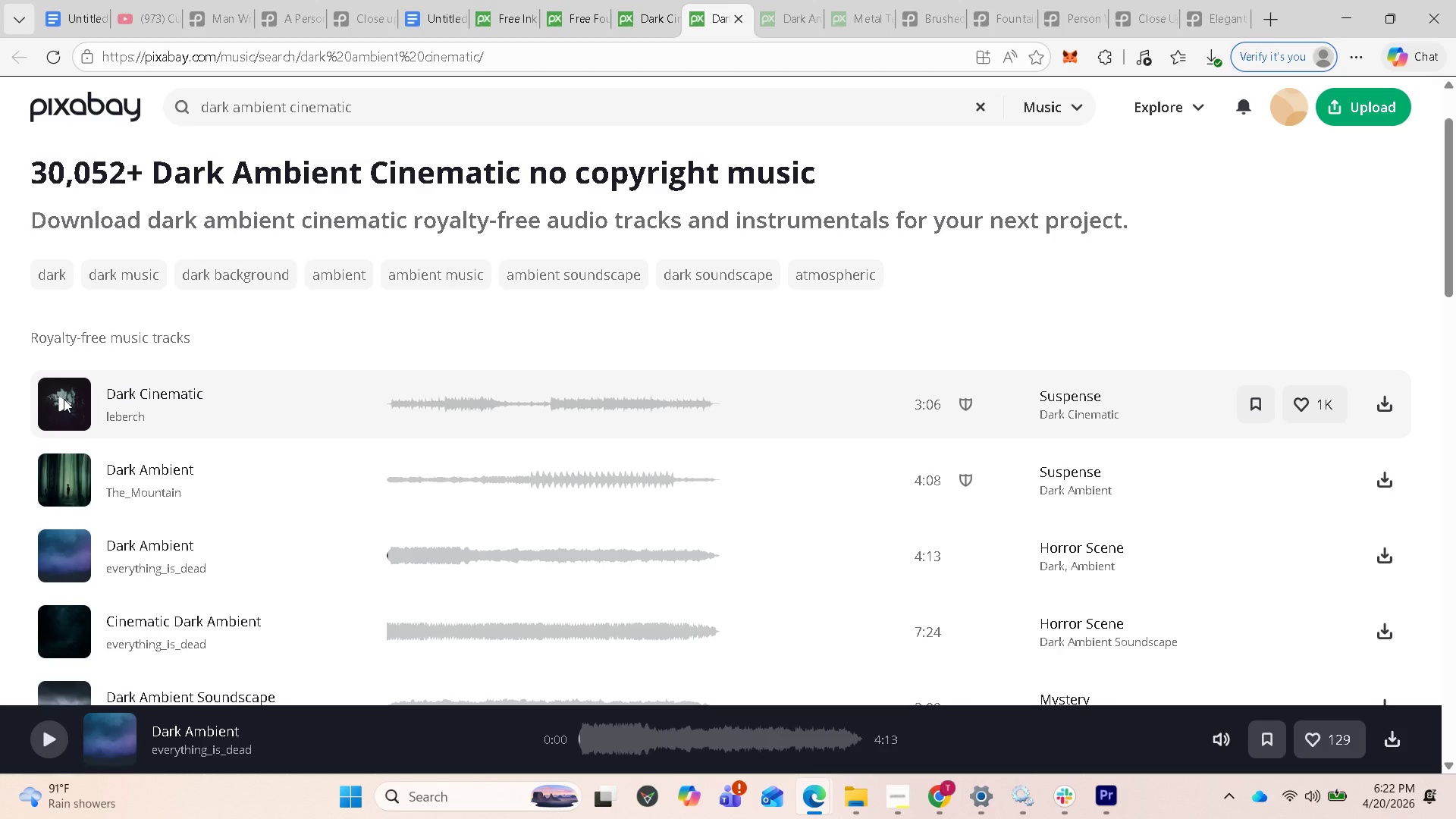 
wait(15.66)
 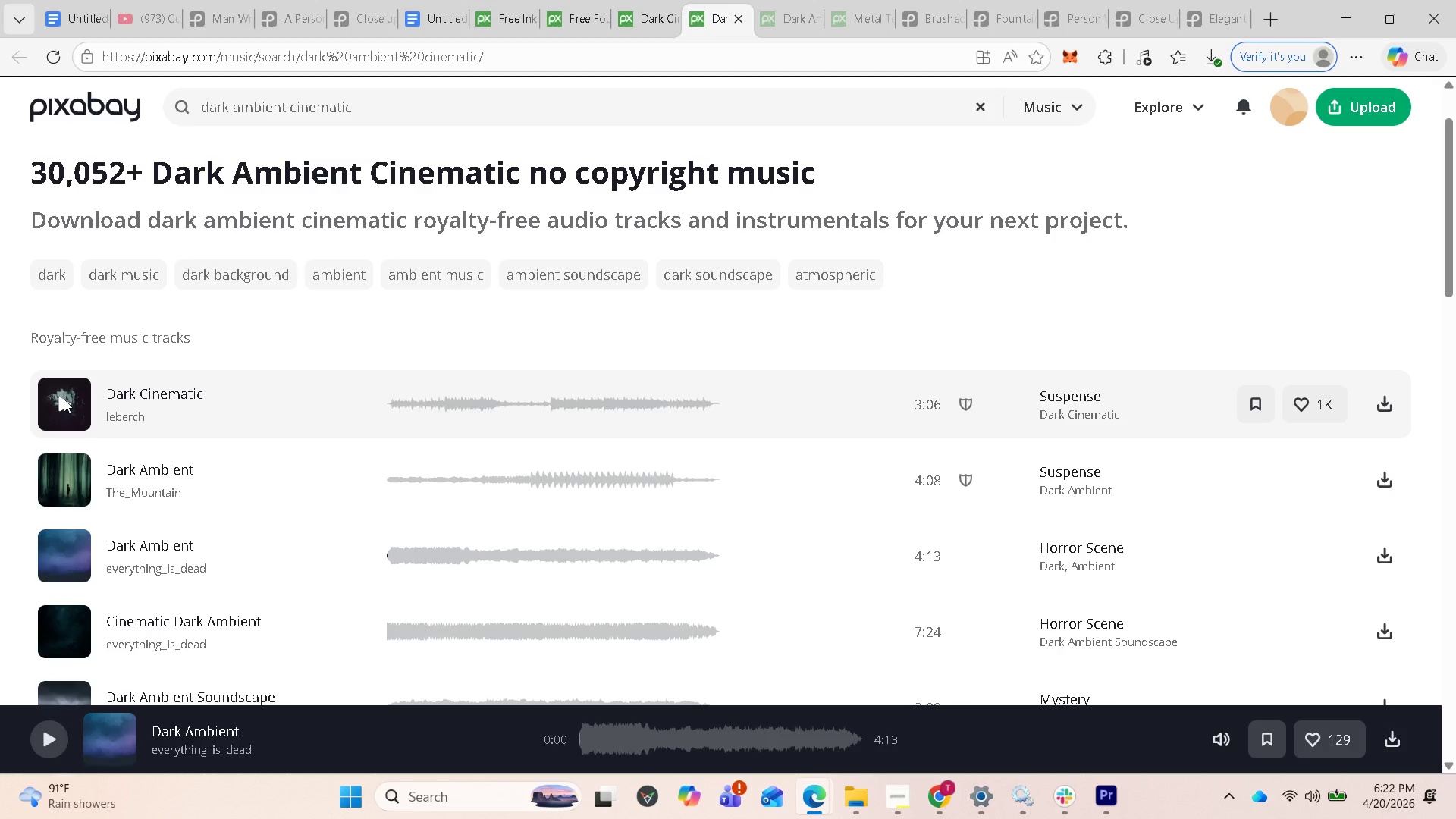 
left_click([1310, 790])
 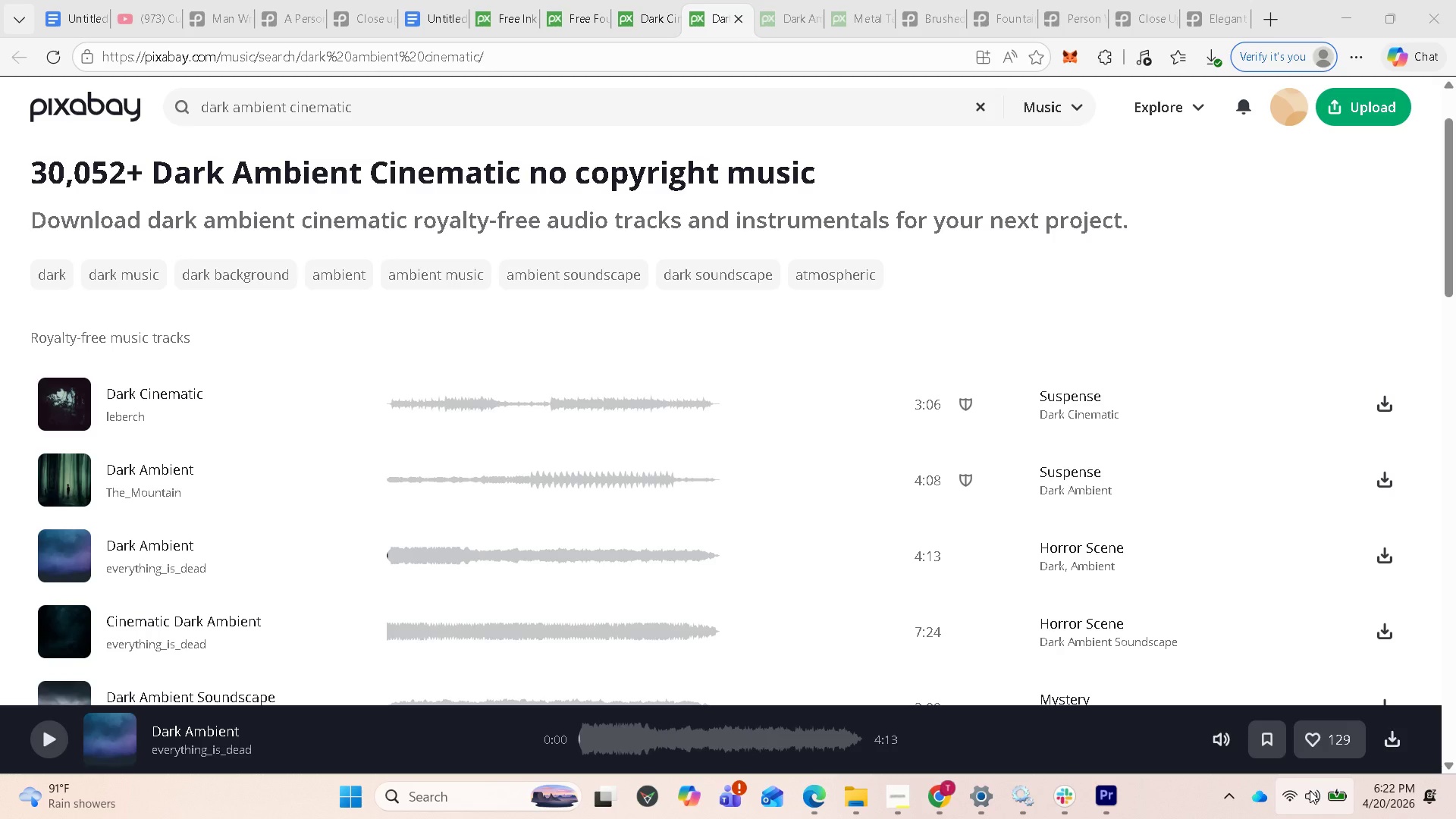 
left_click([1310, 790])
 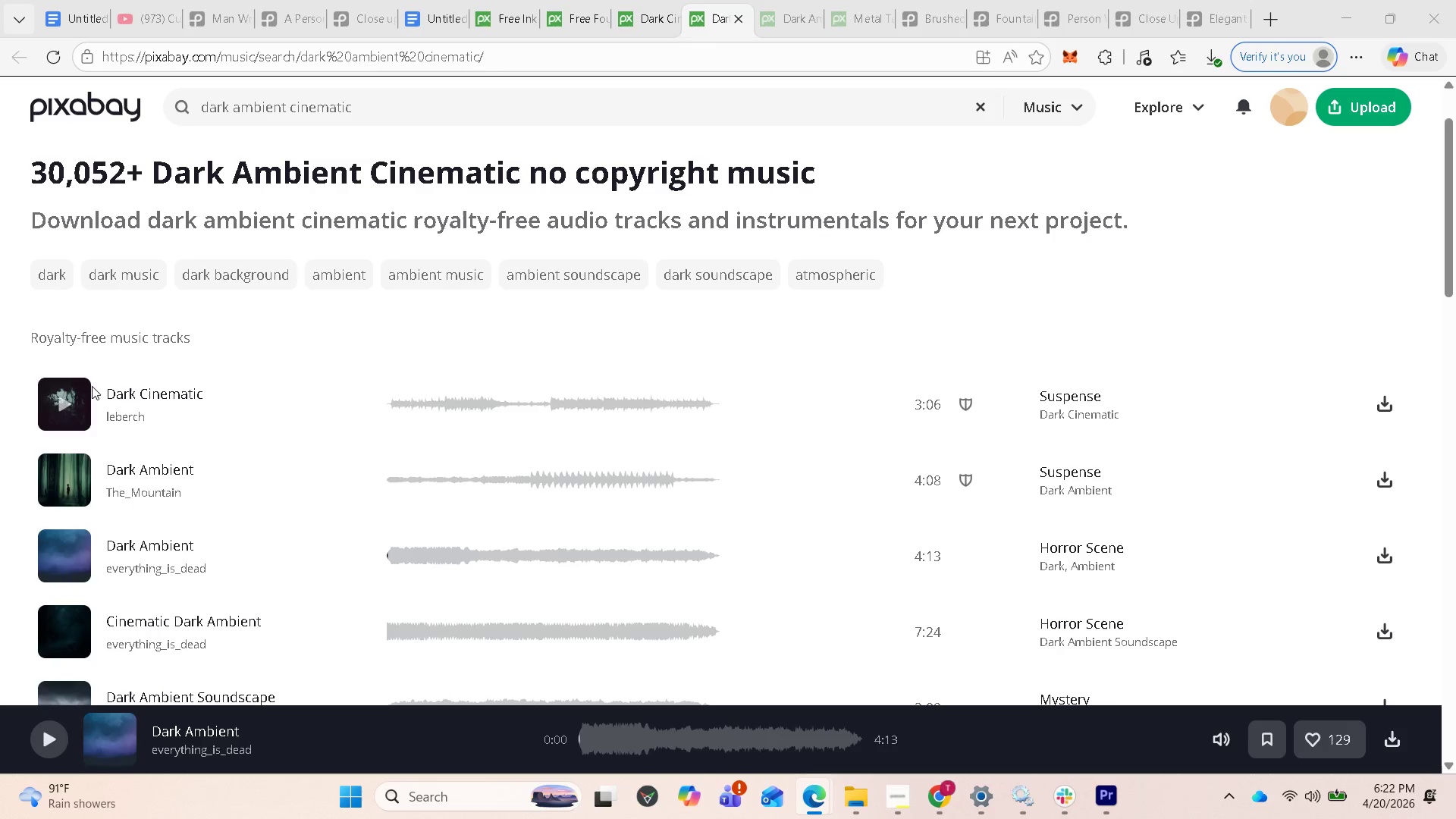 
wait(7.39)
 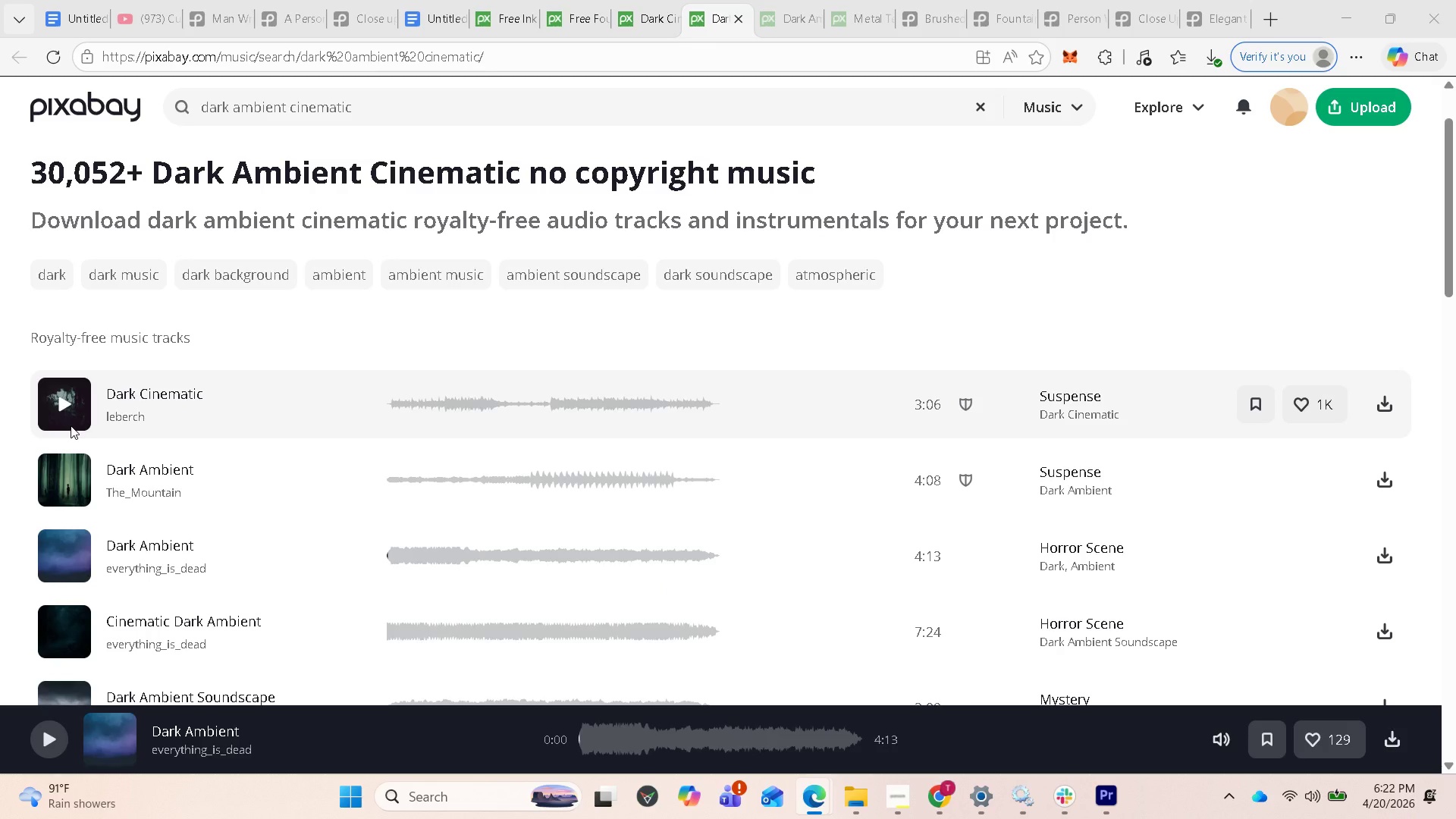 
left_click([1096, 794])
 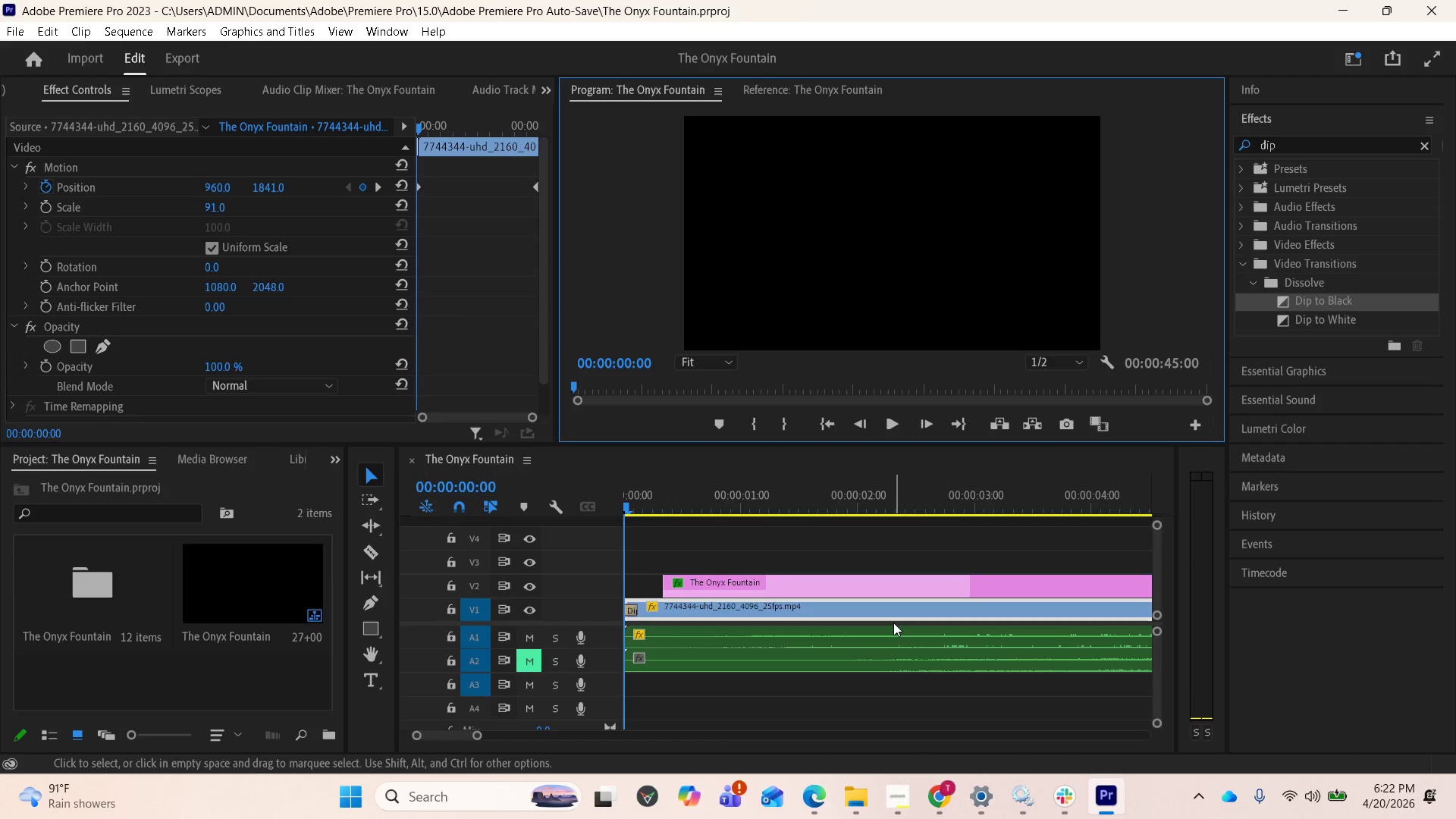 
key(Space)
 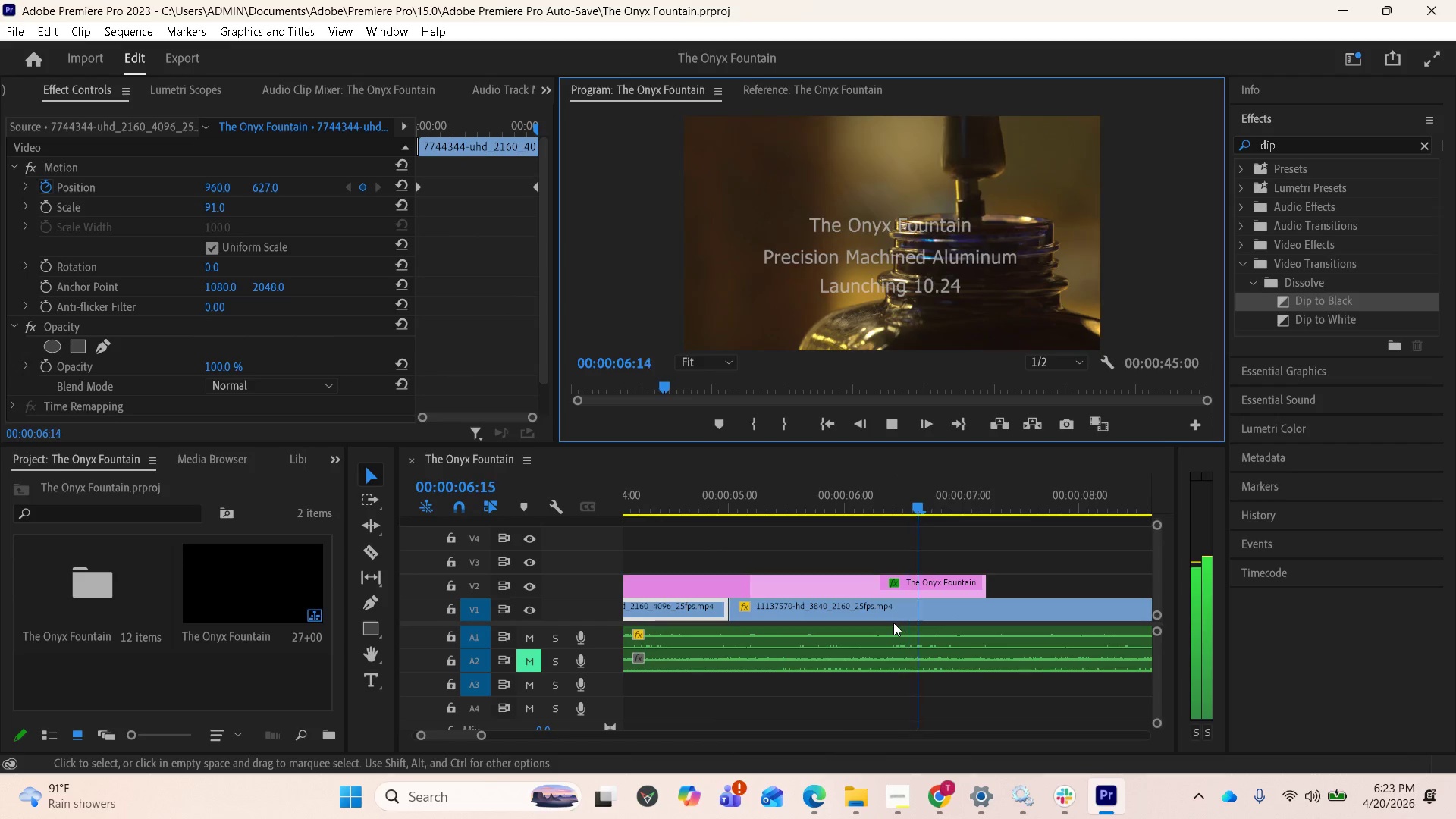 
wait(11.66)
 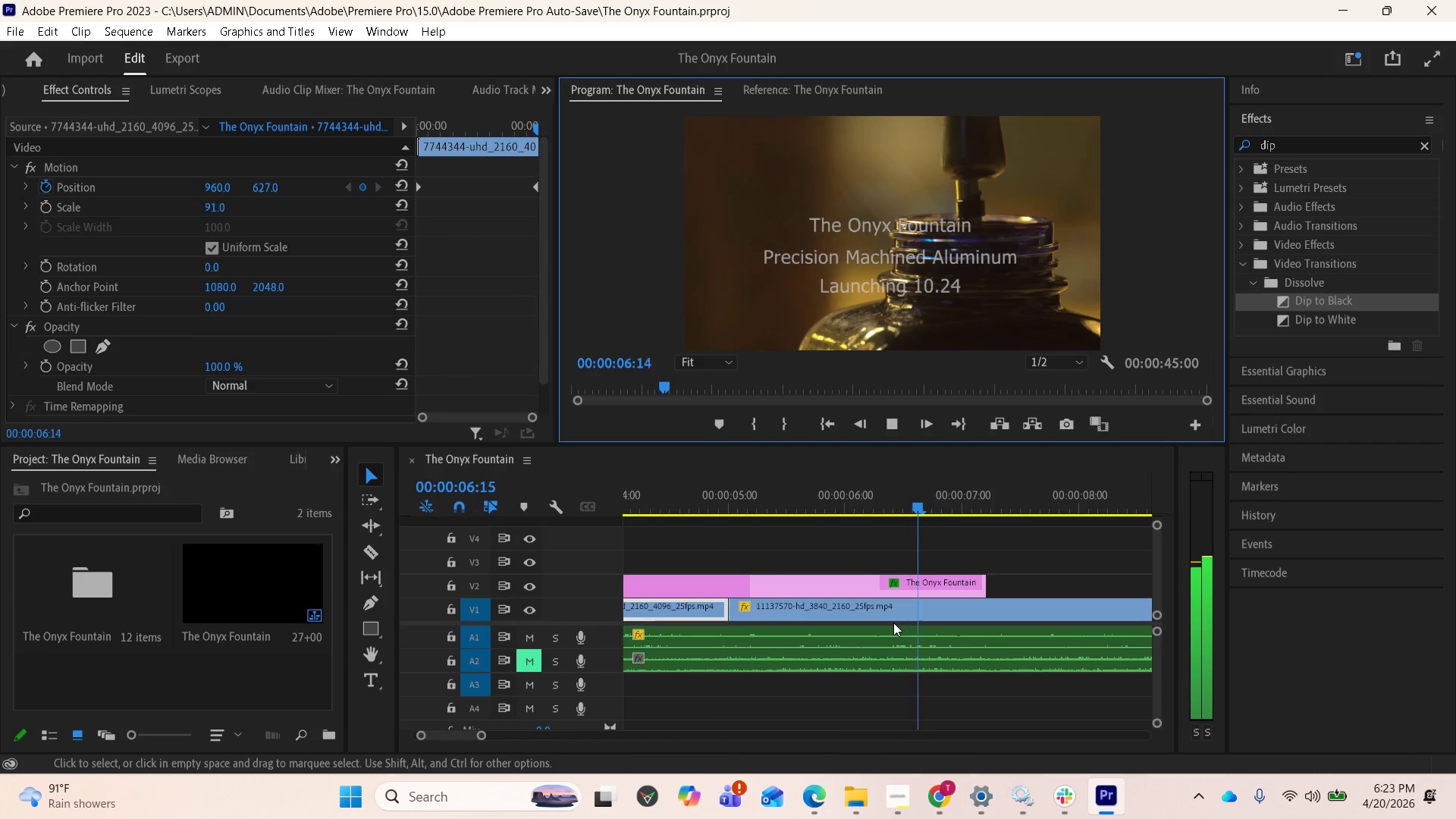 
left_click([902, 799])